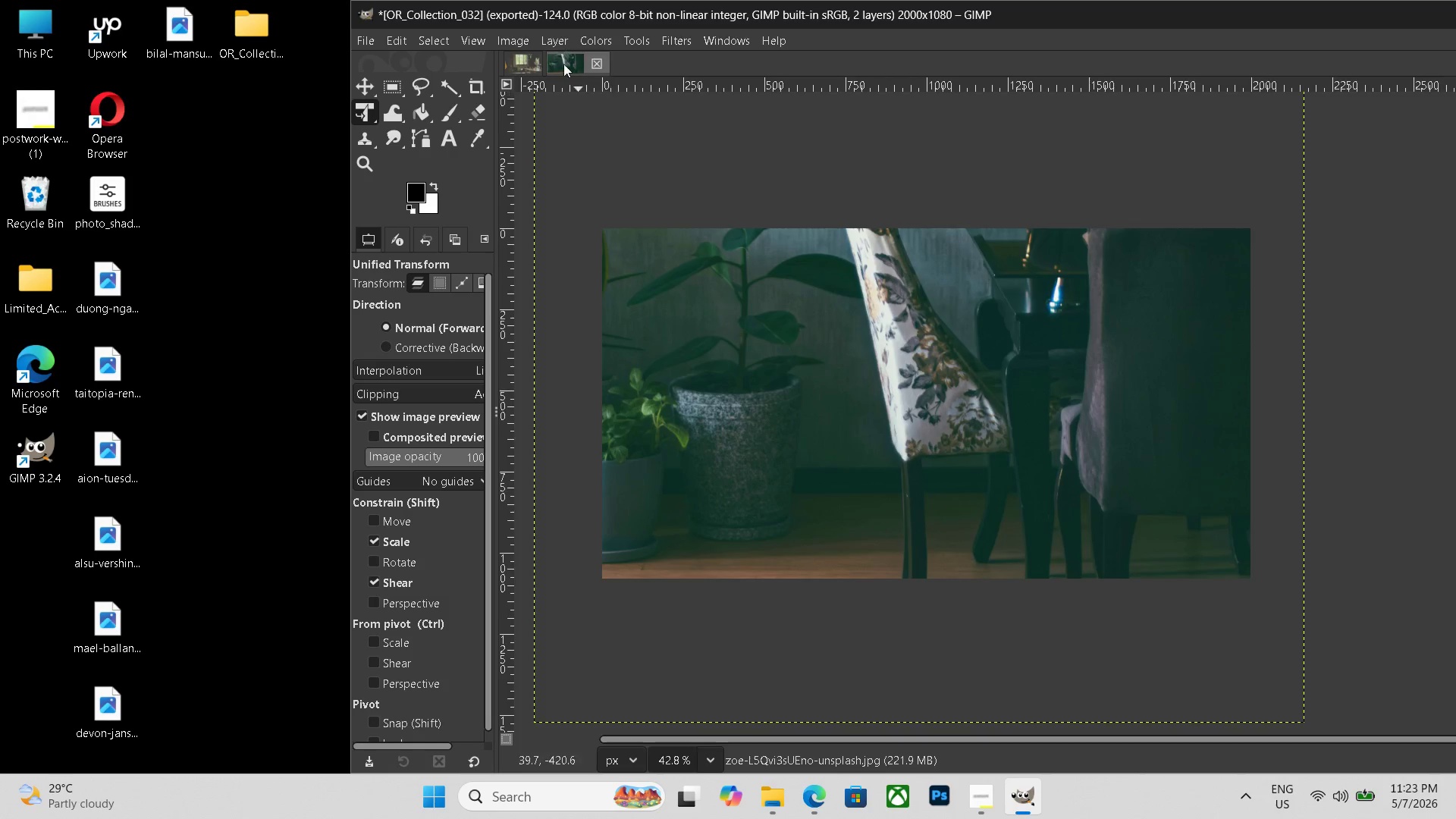 
left_click([601, 61])
 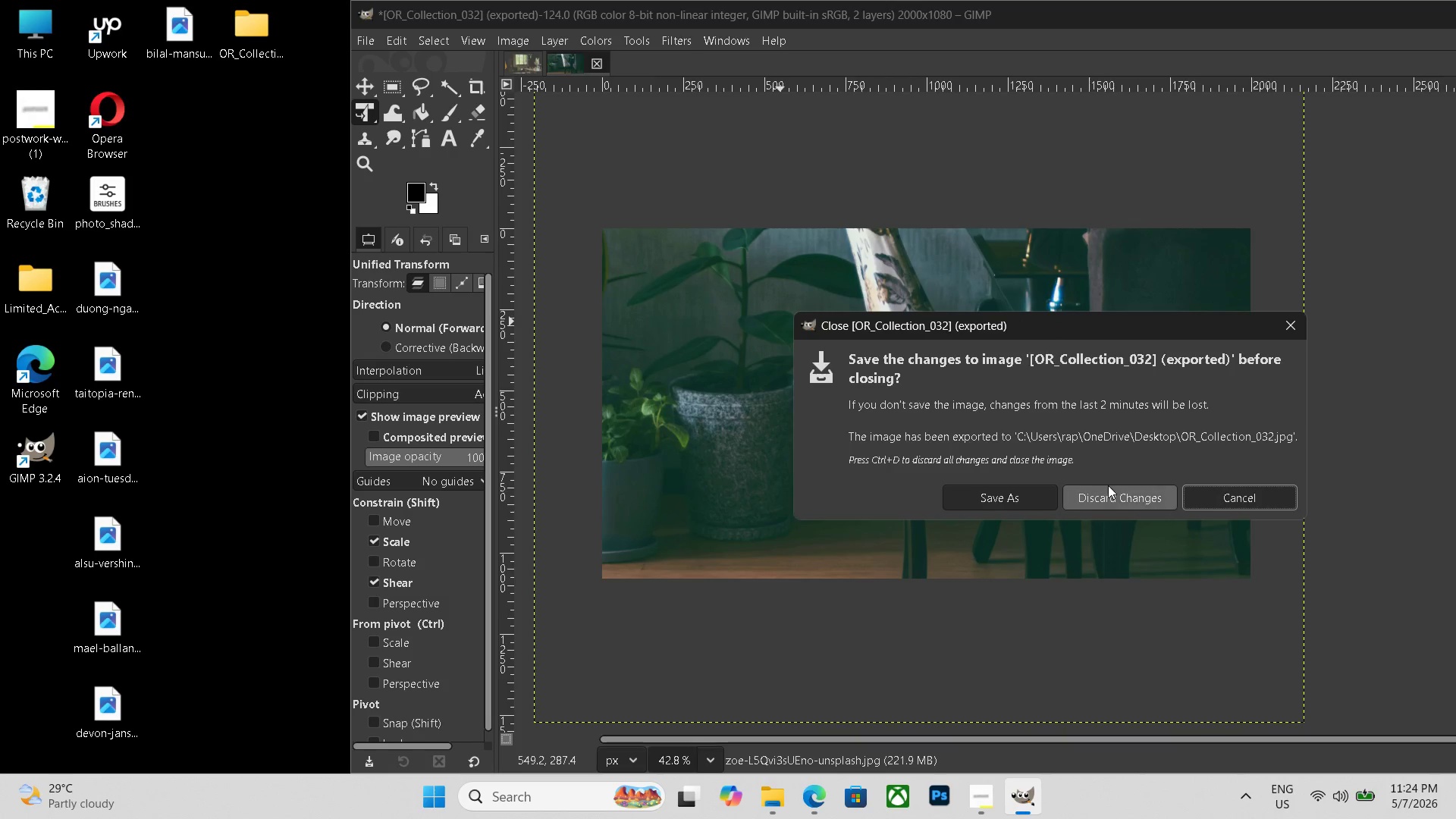 
left_click([1109, 485])
 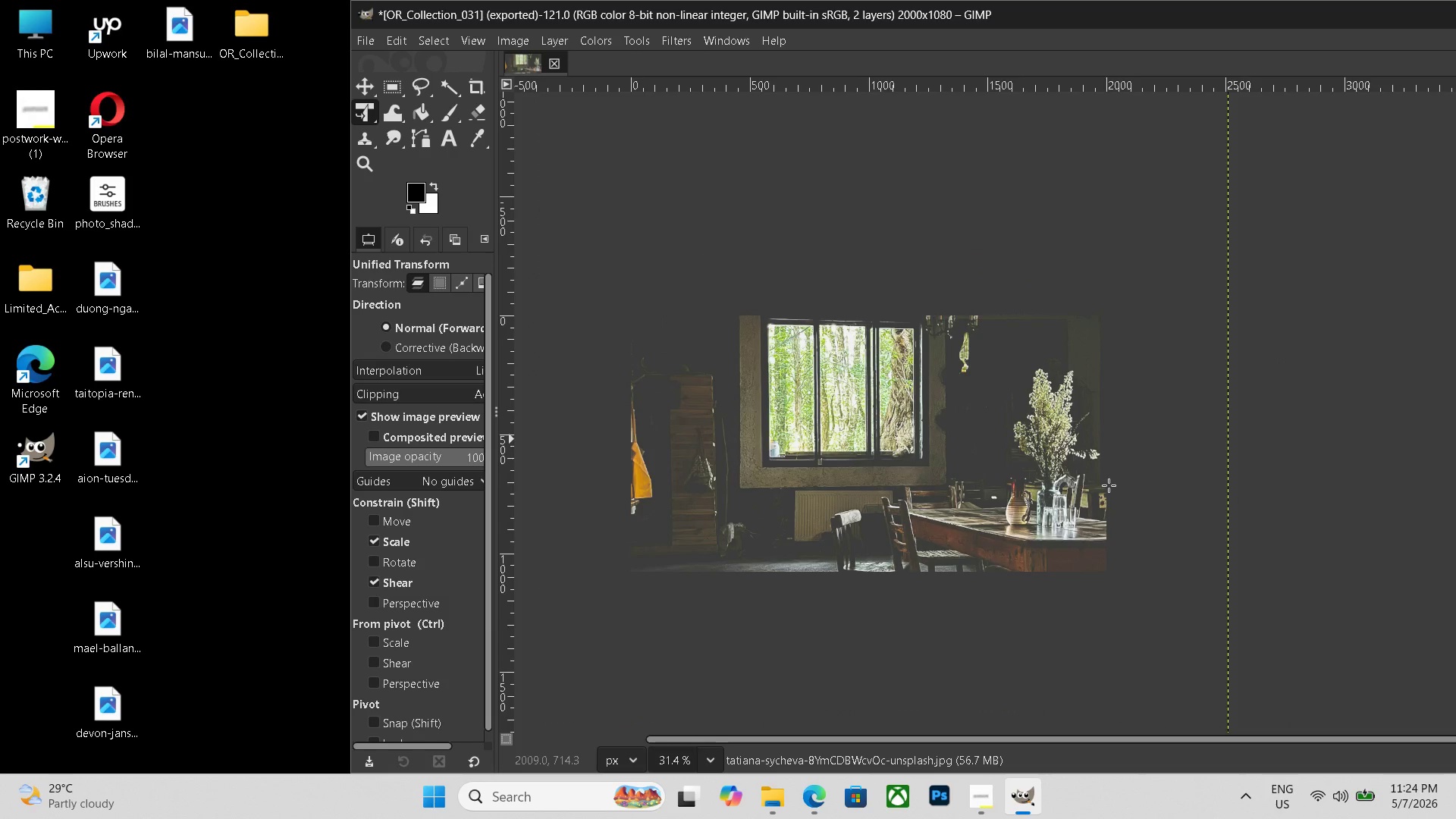 
key(Control+N)
 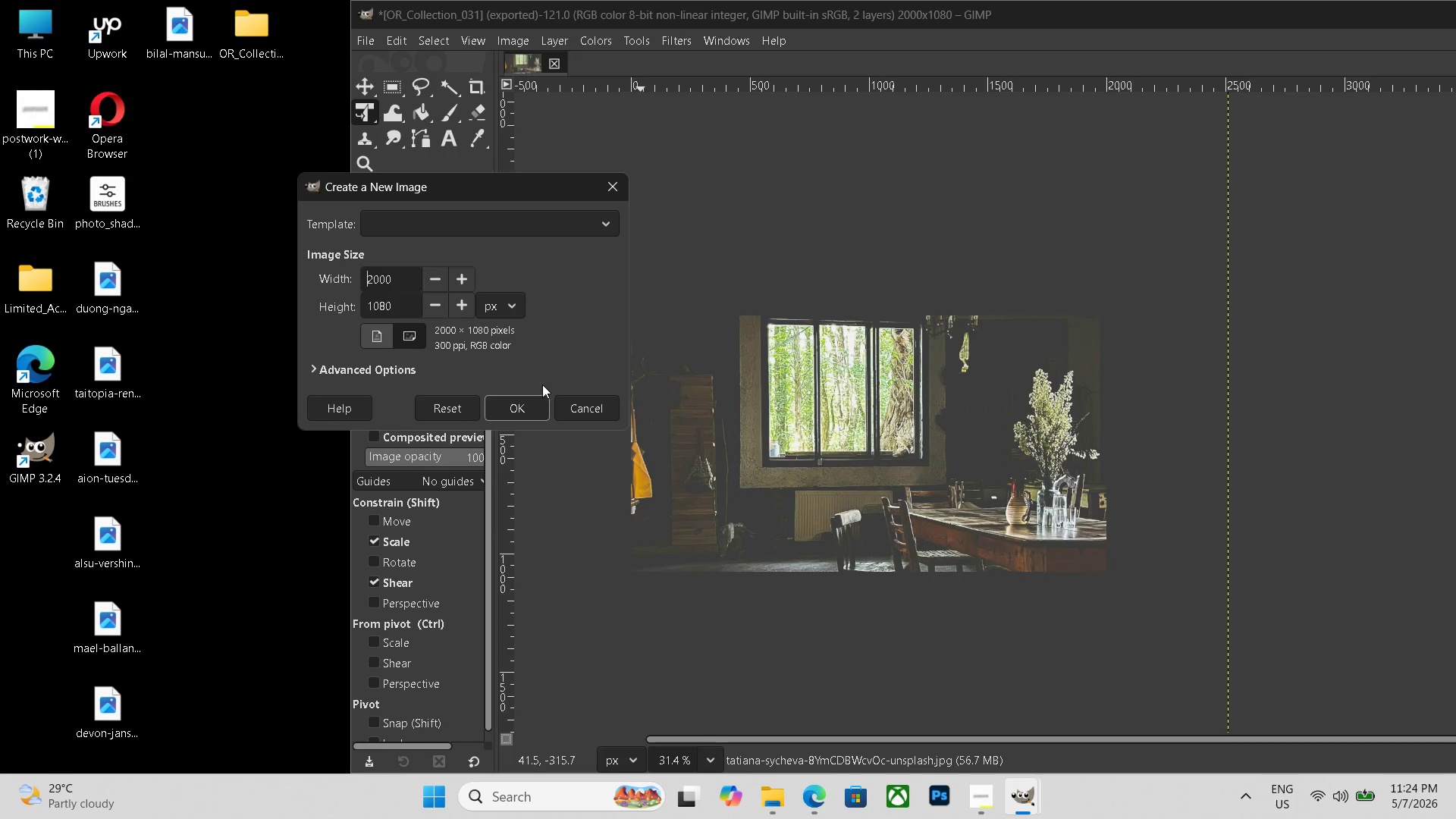 
left_click([523, 400])
 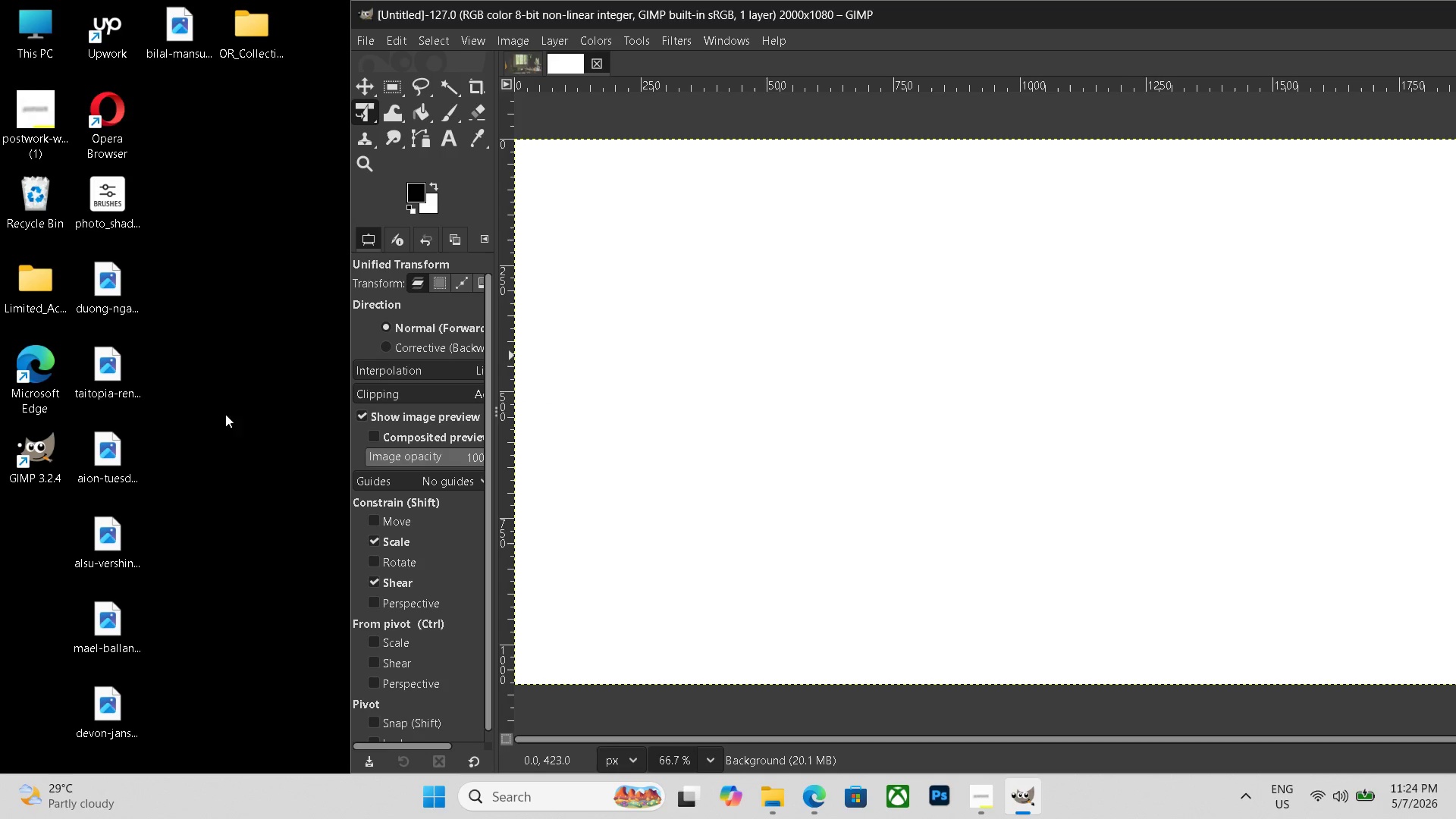 
hold_key(key=ControlLeft, duration=0.69)
scroll: coordinate [712, 527], scroll_direction: down, amount: 5.0
 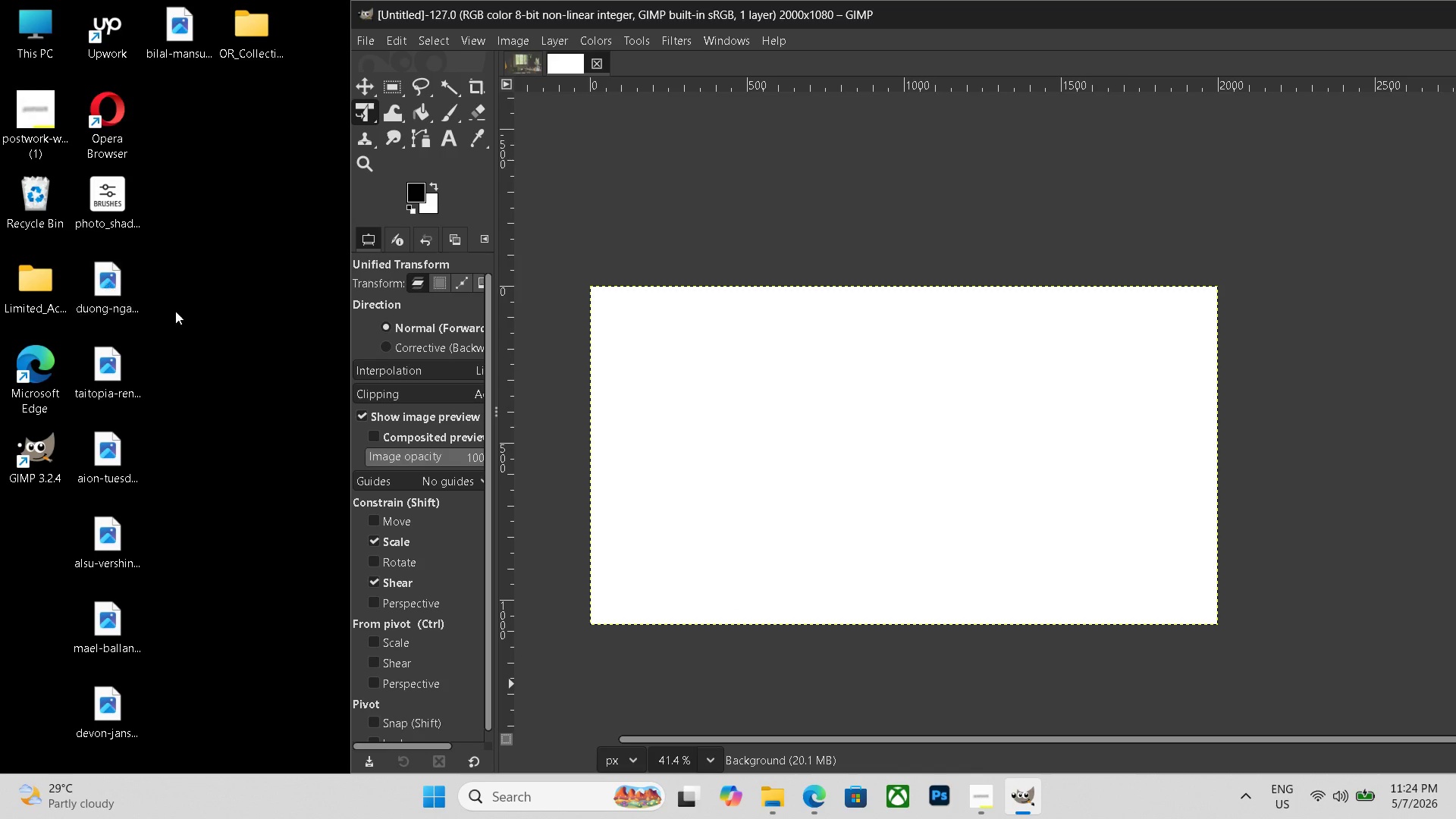 
hold_key(key=ControlLeft, duration=0.36)
scroll: coordinate [676, 454], scroll_direction: down, amount: 2.0
 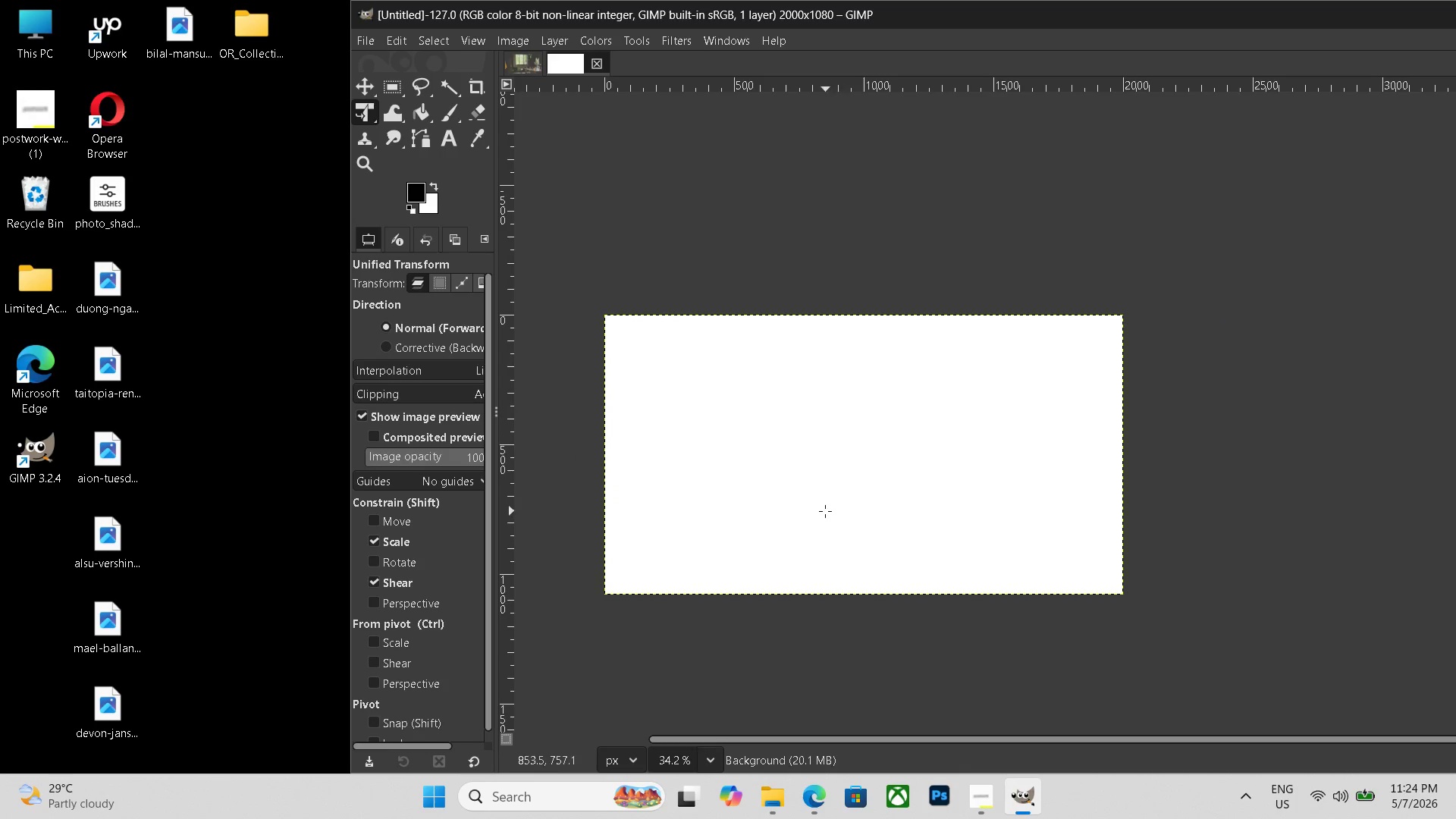 
hold_key(key=Space, duration=0.72)
 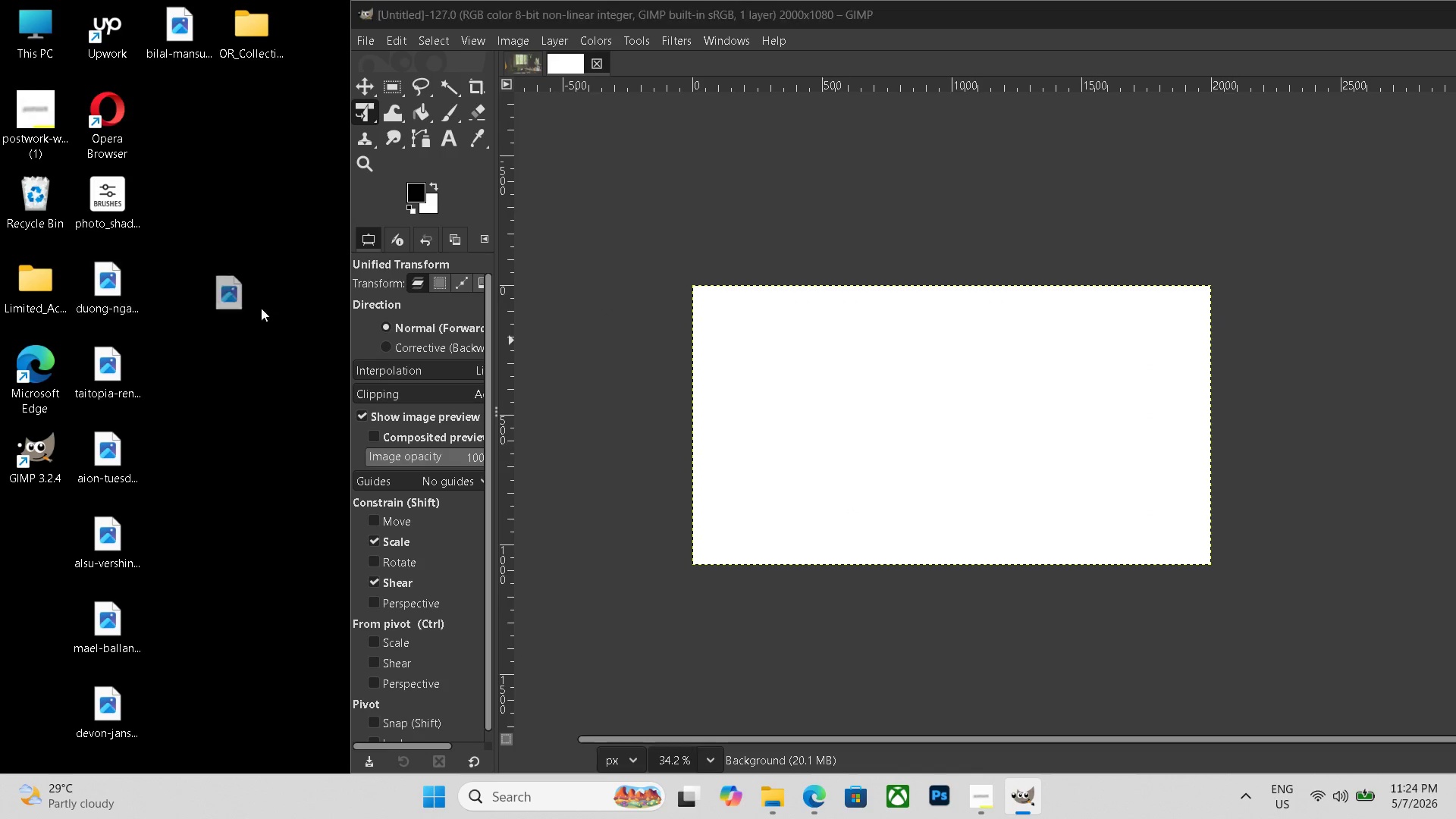 
left_click_drag(start_coordinate=[825, 511], to_coordinate=[927, 484])
 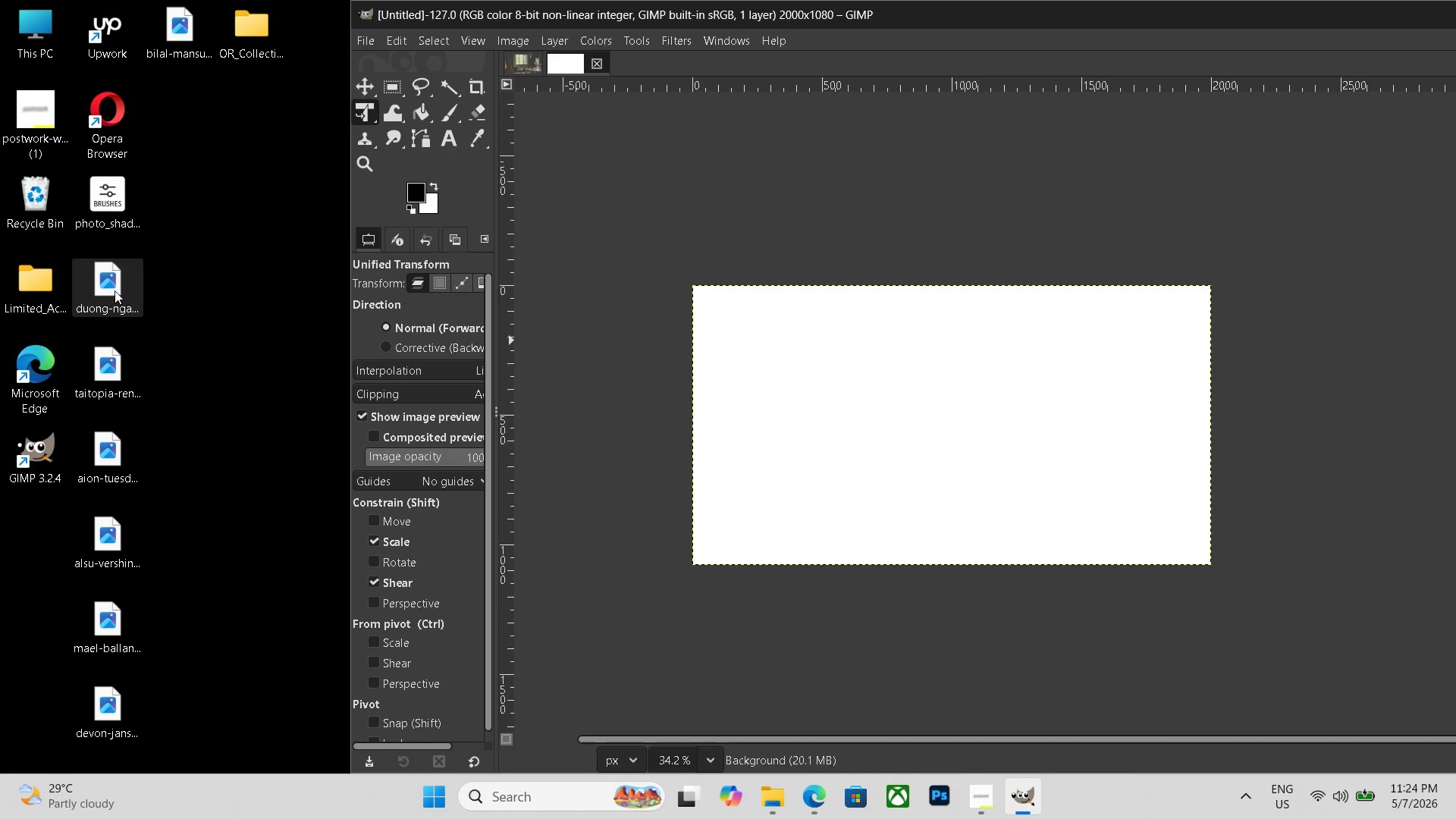 
left_click_drag(start_coordinate=[115, 290], to_coordinate=[818, 426])
 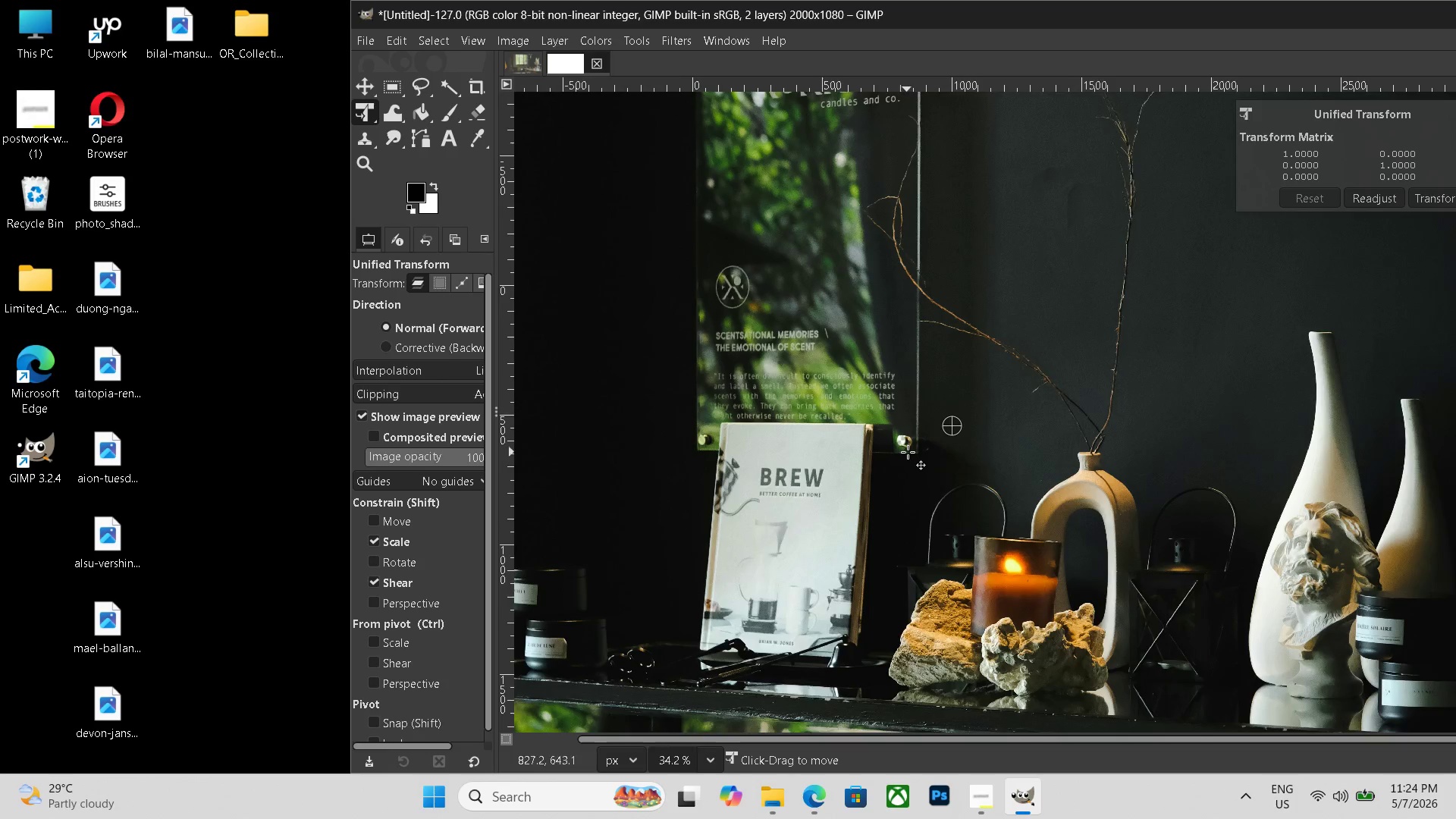 
hold_key(key=ControlLeft, duration=0.94)
scroll: coordinate [906, 463], scroll_direction: down, amount: 17.0
 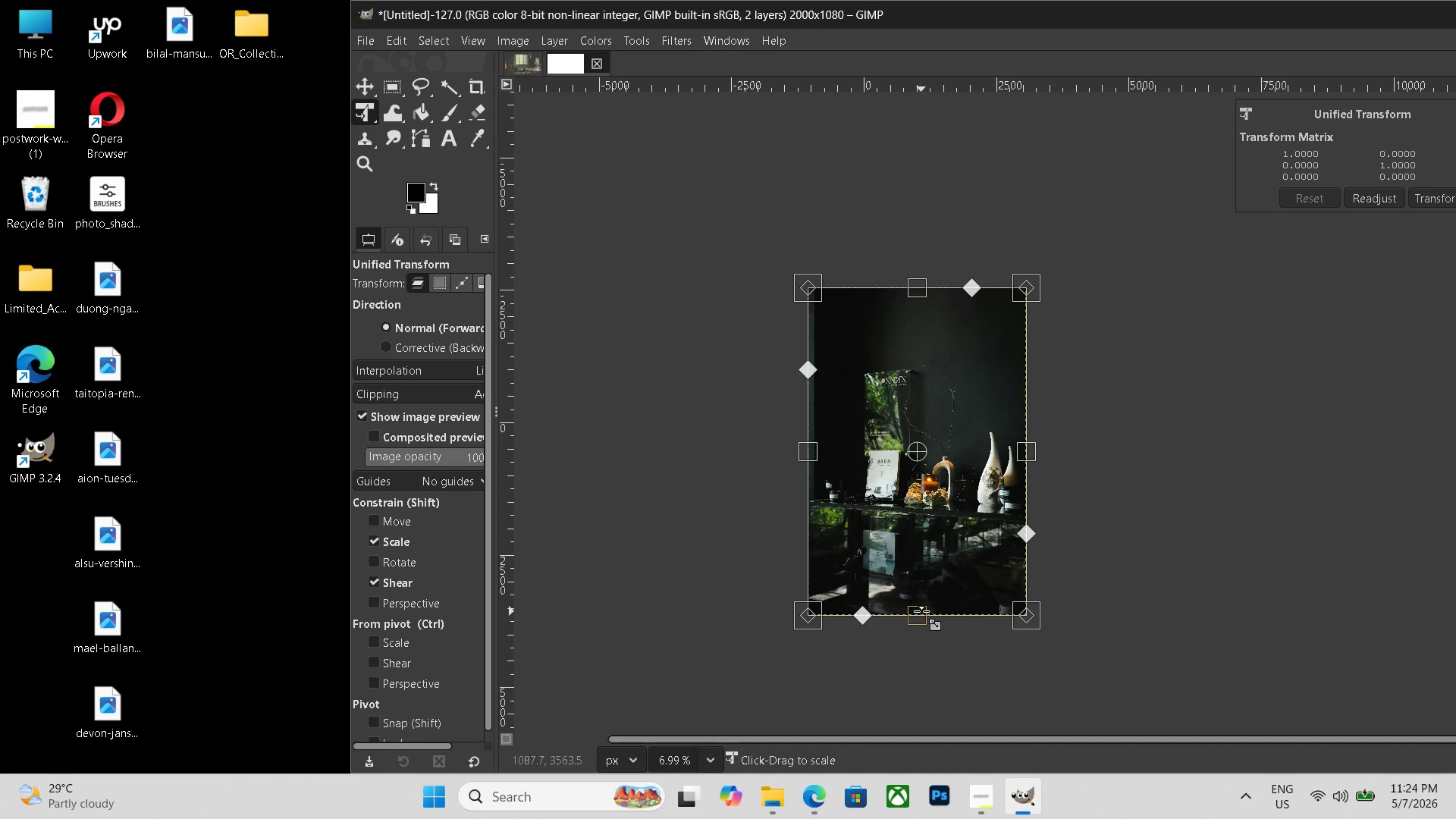 
left_click_drag(start_coordinate=[921, 611], to_coordinate=[931, 479])
 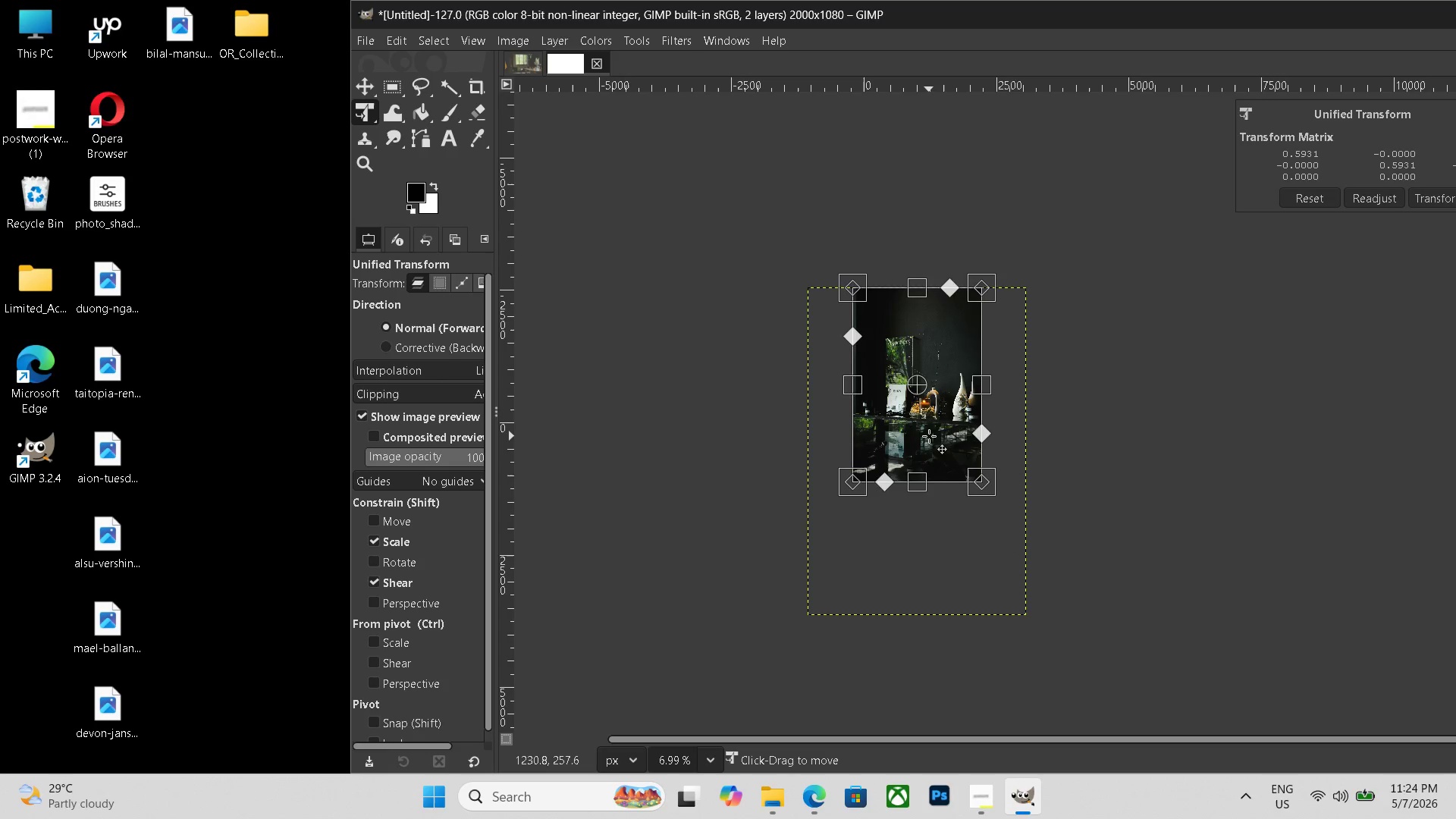 
left_click_drag(start_coordinate=[929, 436], to_coordinate=[929, 474])
 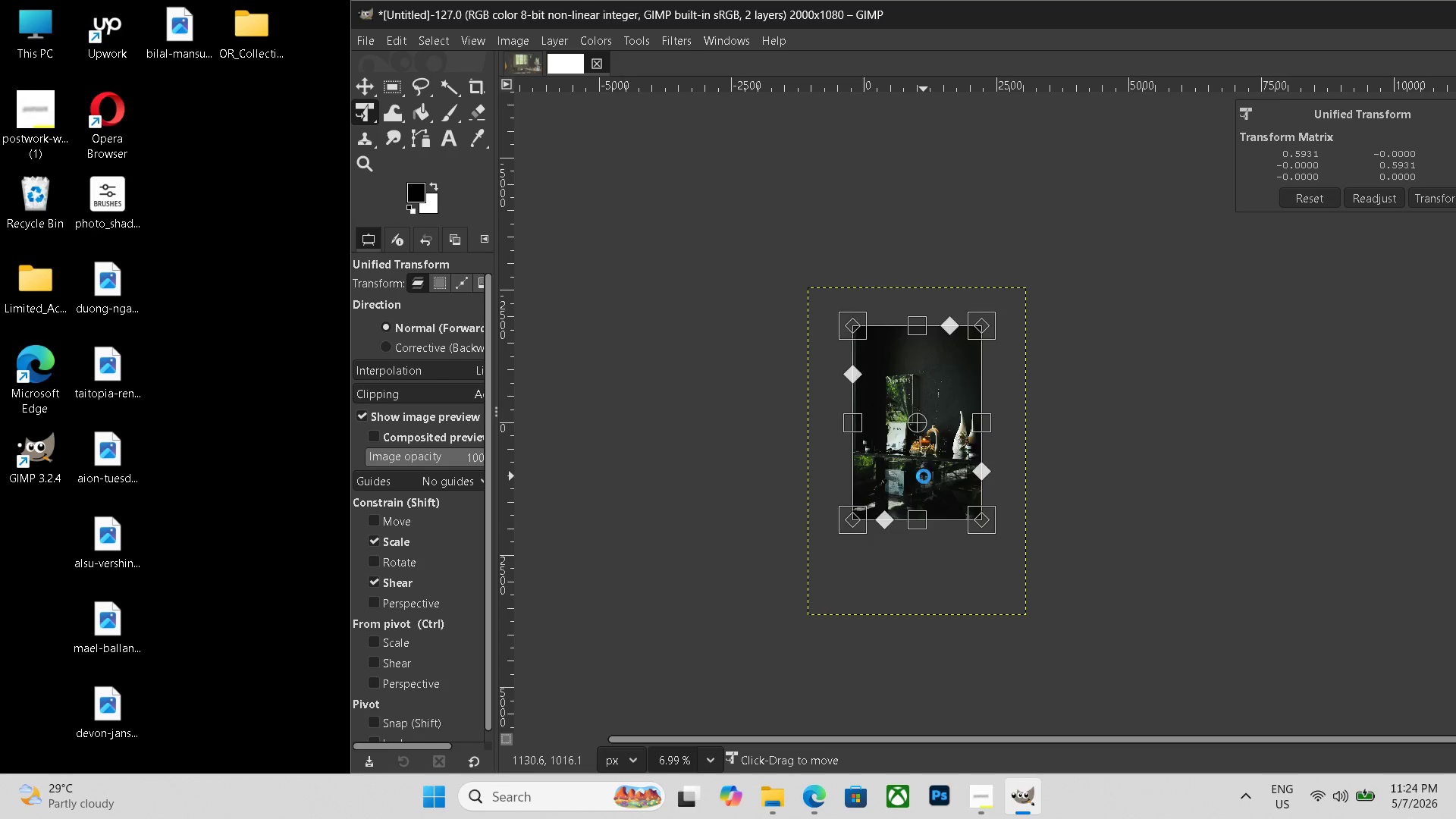 
key(Enter)
 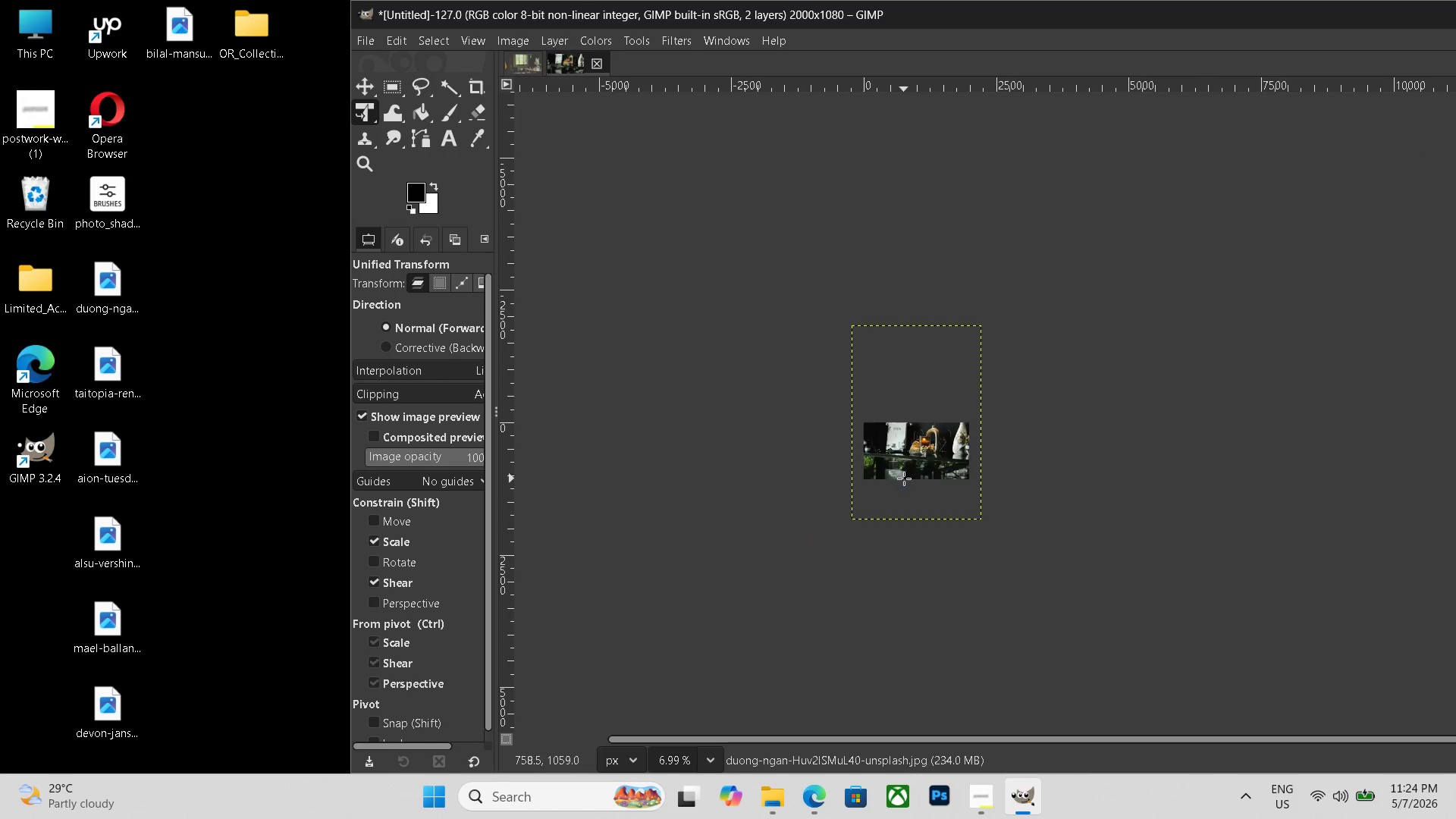 
hold_key(key=ControlLeft, duration=1.14)